 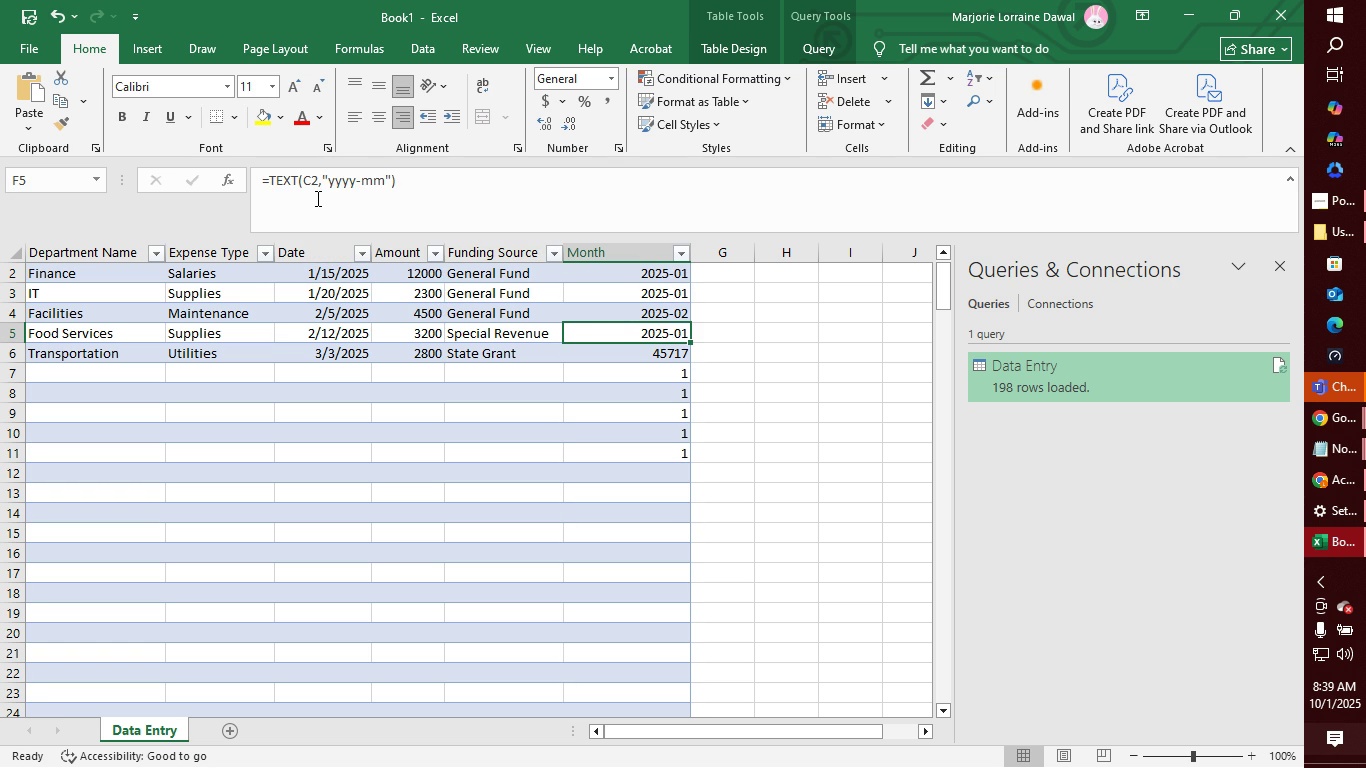 
left_click([318, 187])
 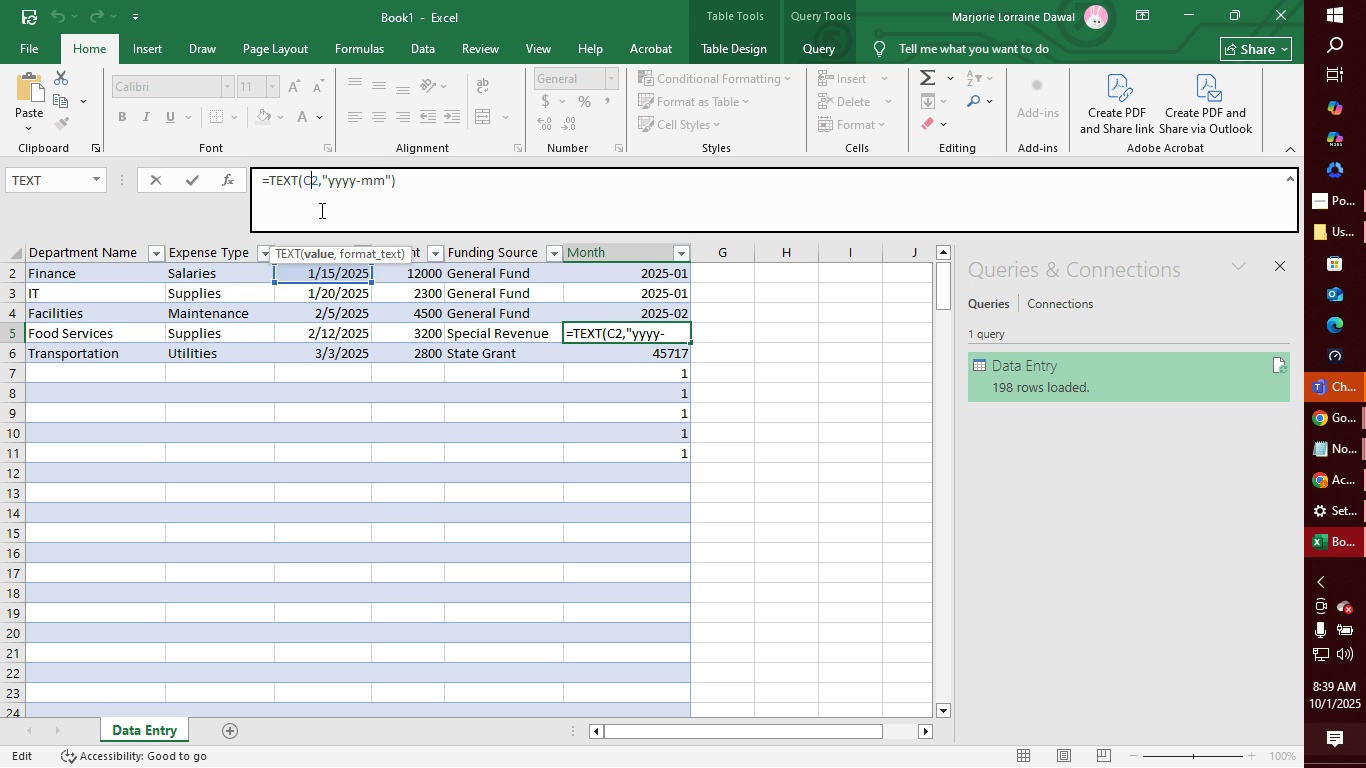 
key(Backspace)
 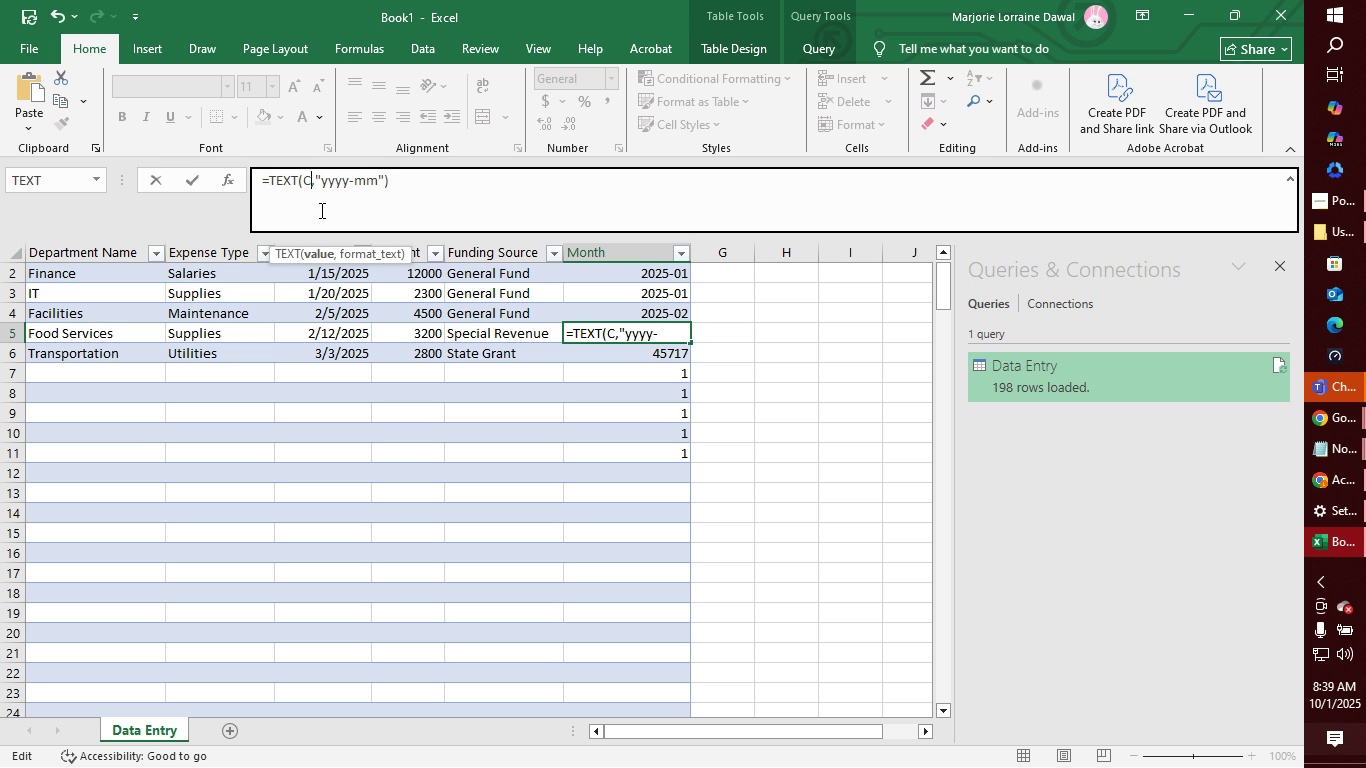 
key(5)
 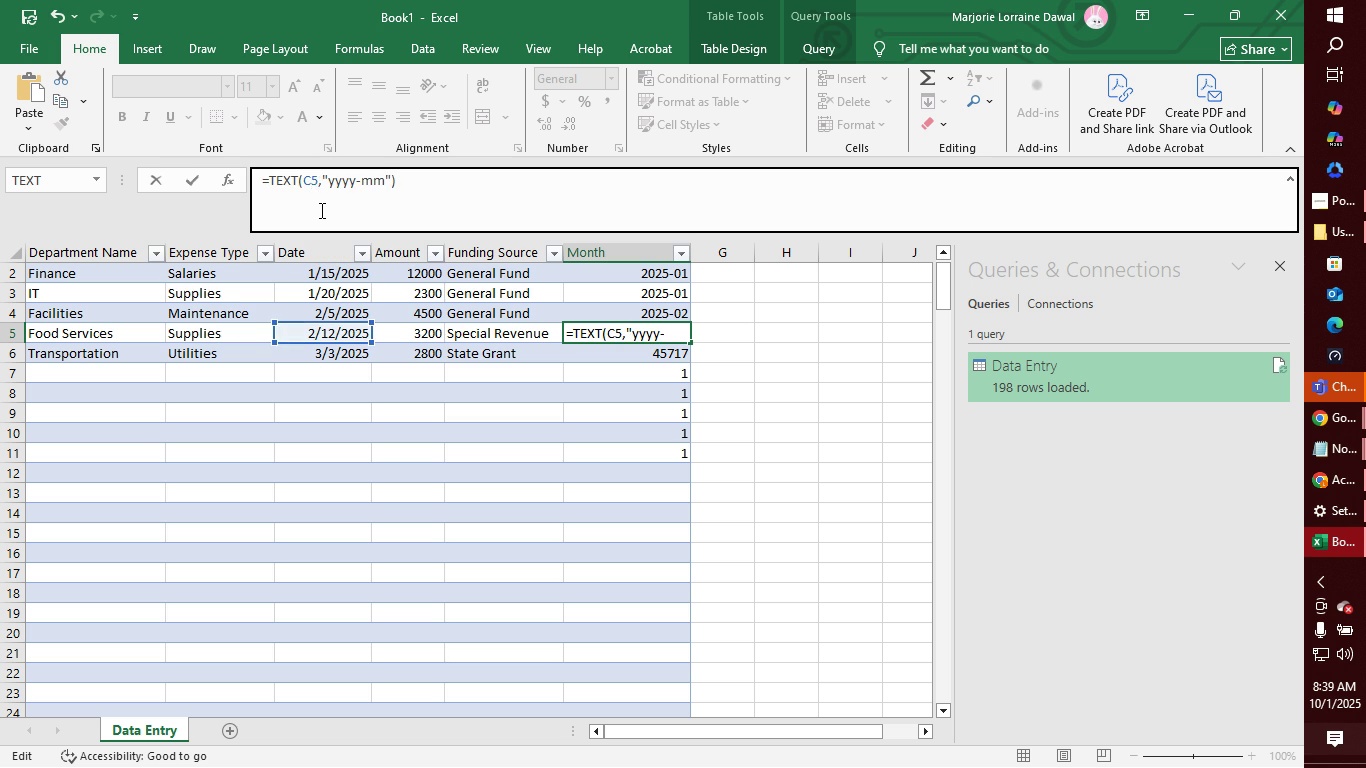 
key(Enter)
 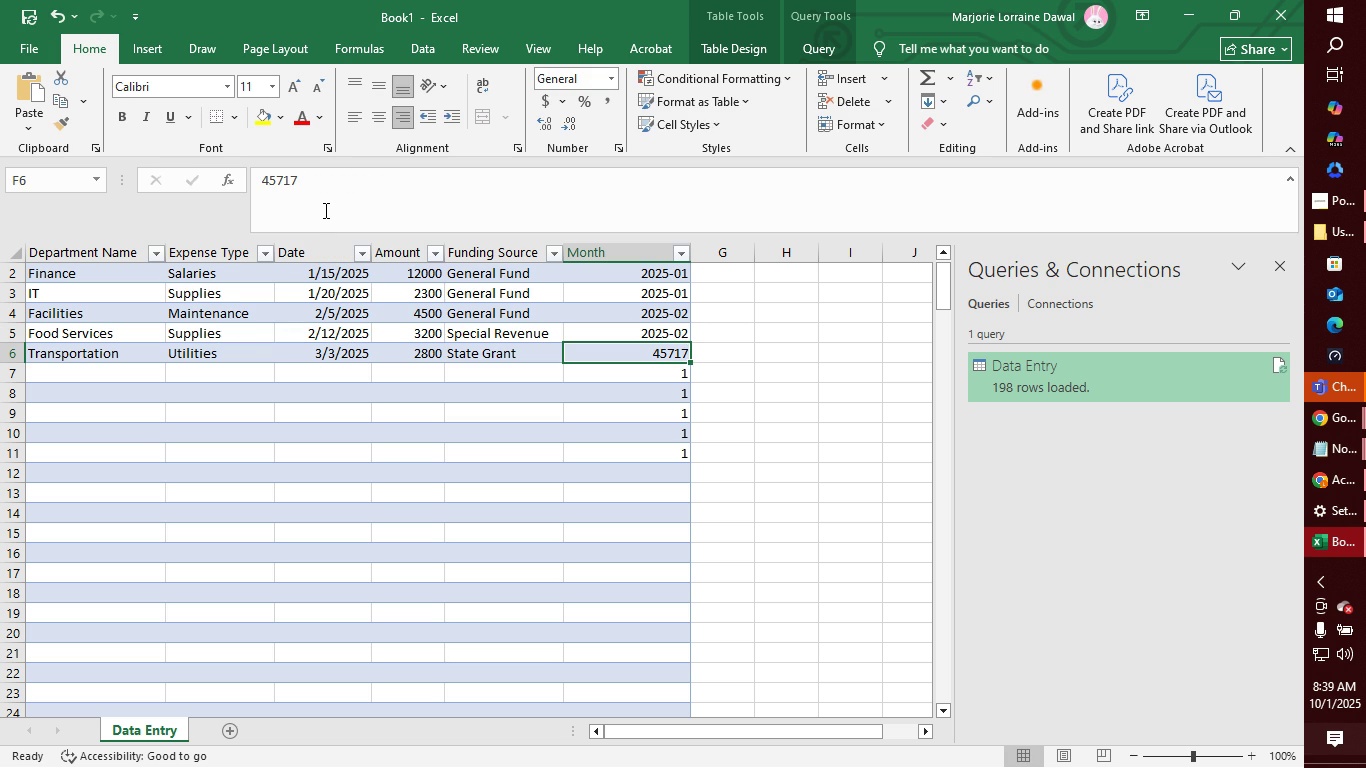 
left_click([327, 209])